 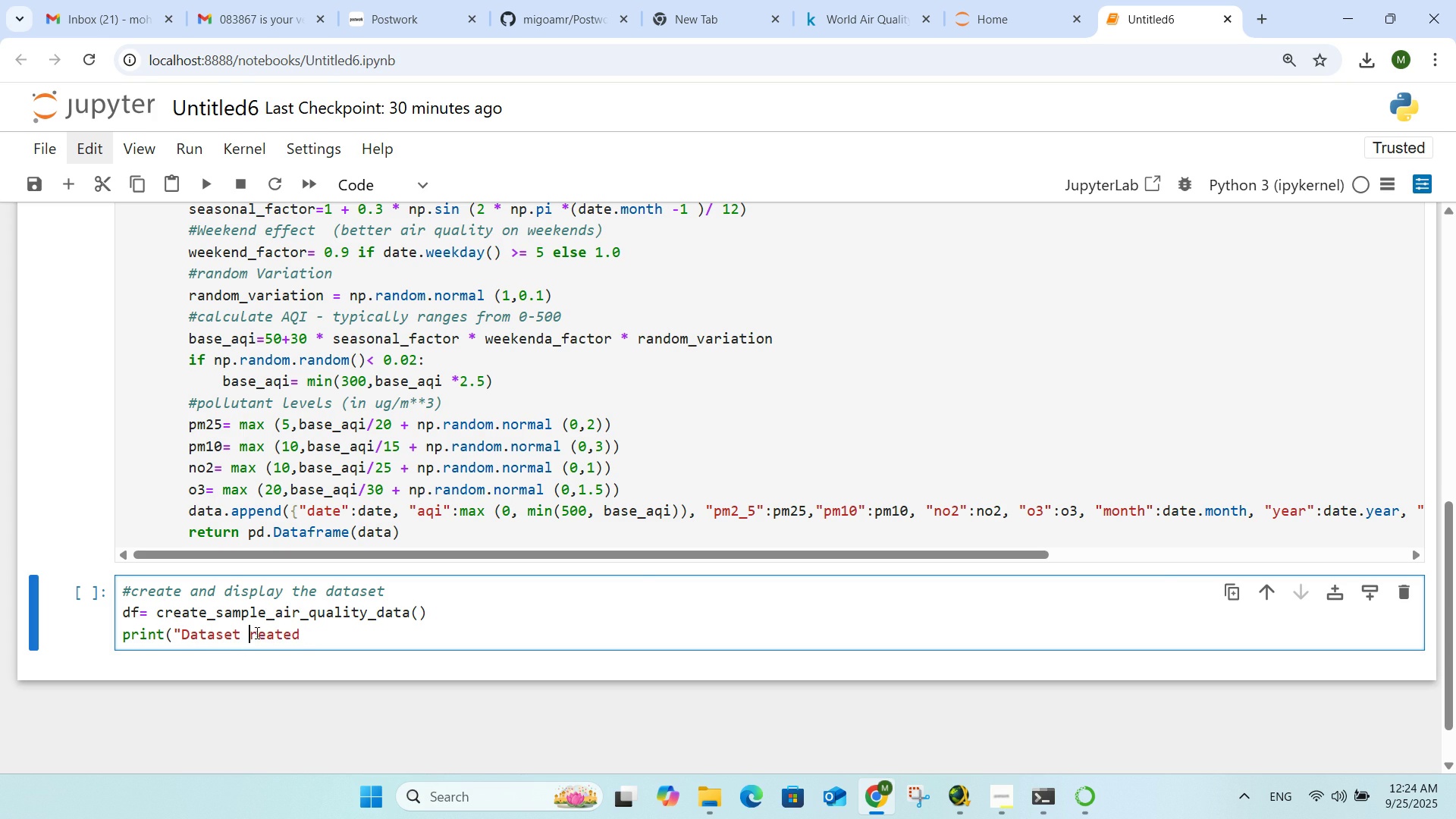 
key(Backspace)
 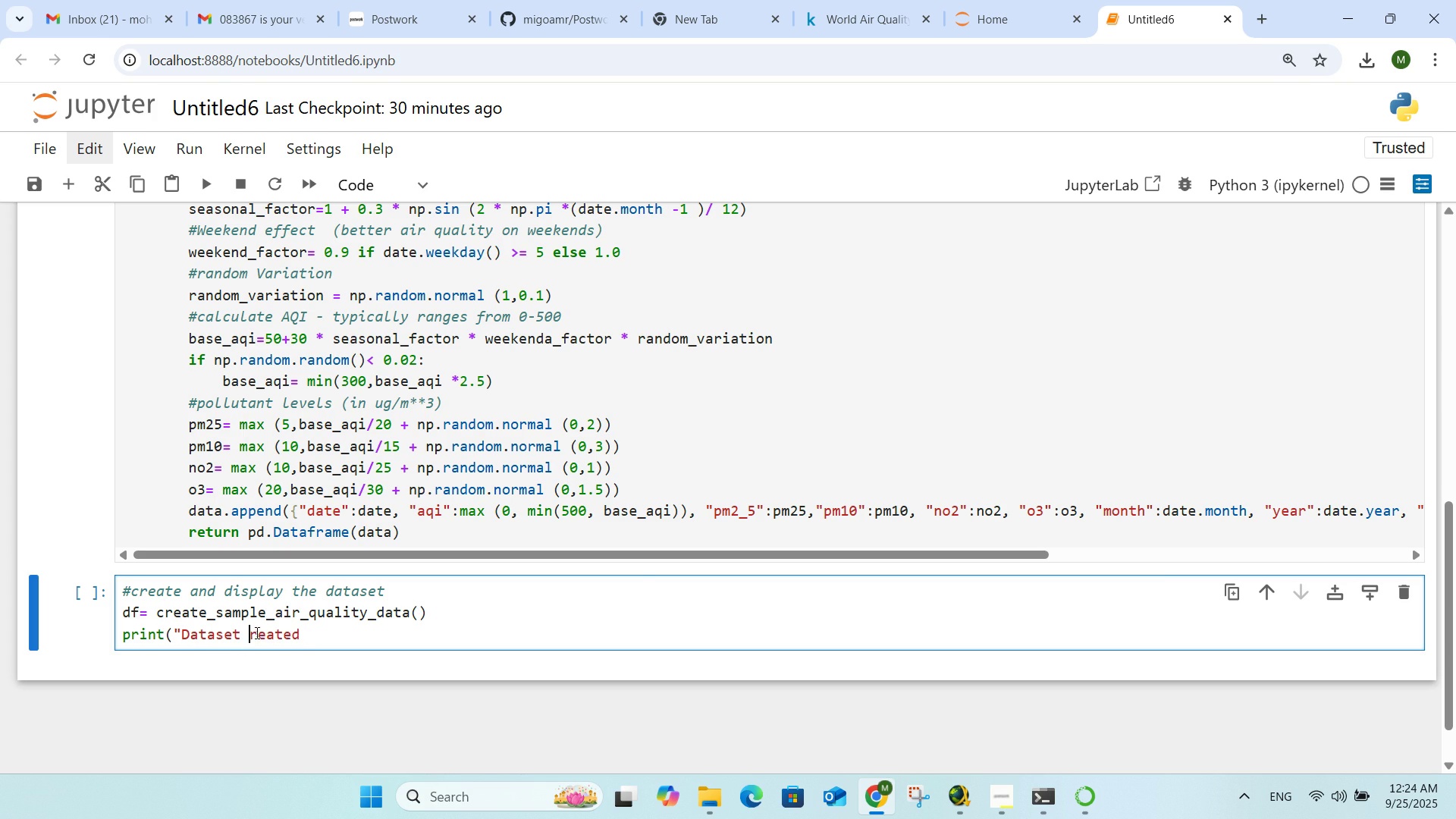 
key(C)
 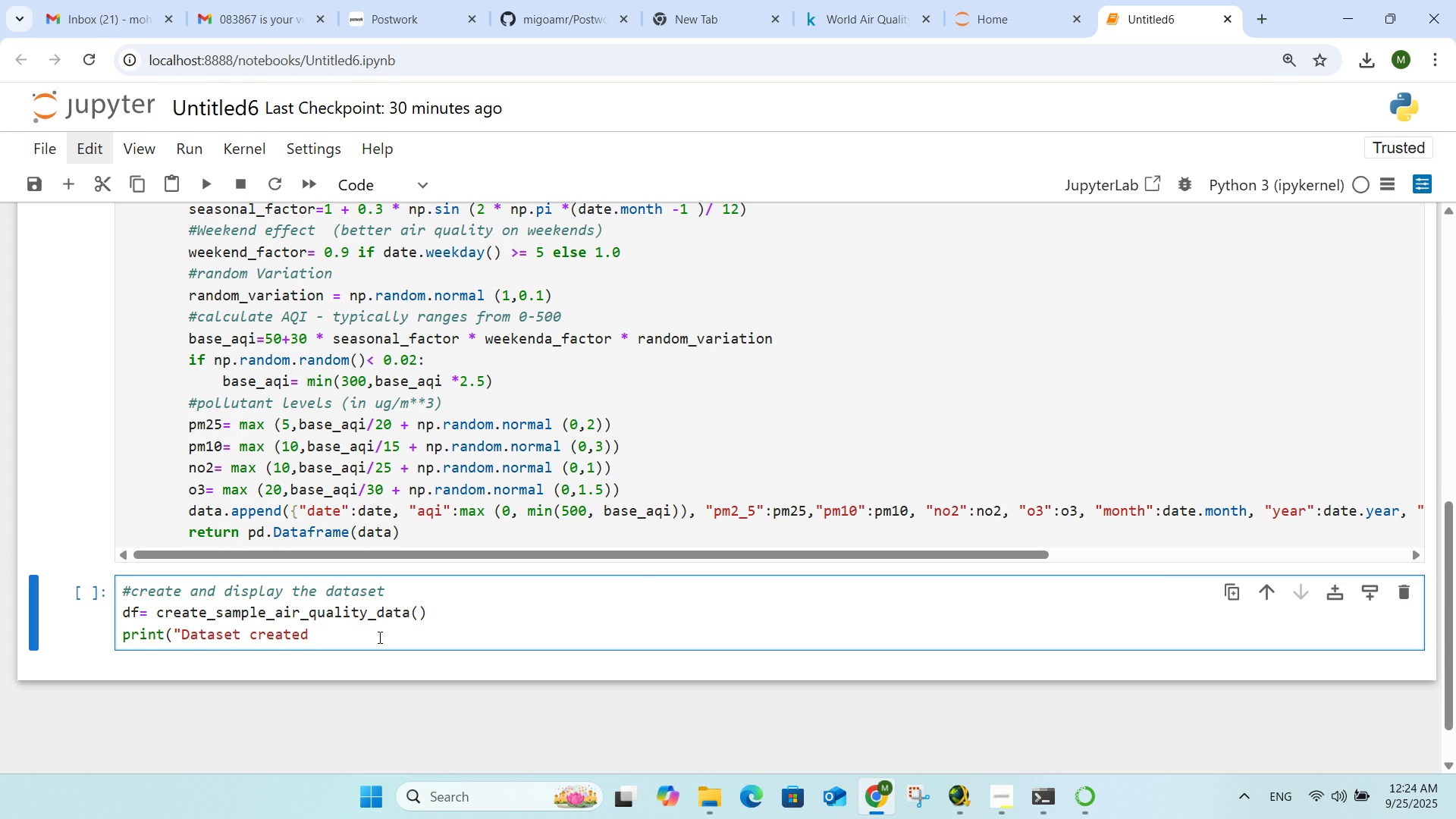 
left_click([378, 637])
 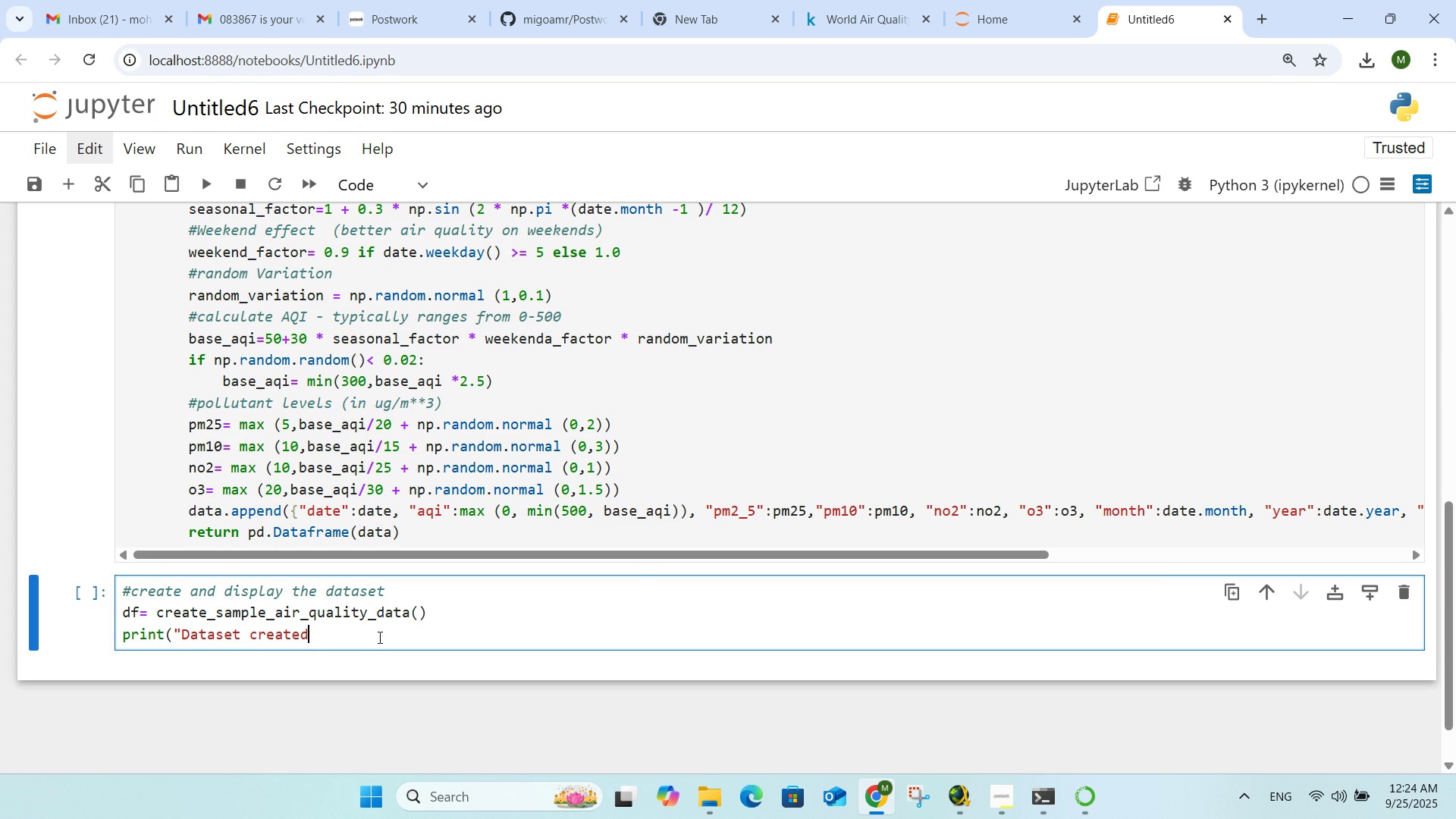 
type( succesfu)
key(Backspace)
key(Backspace)
type(sfully)